 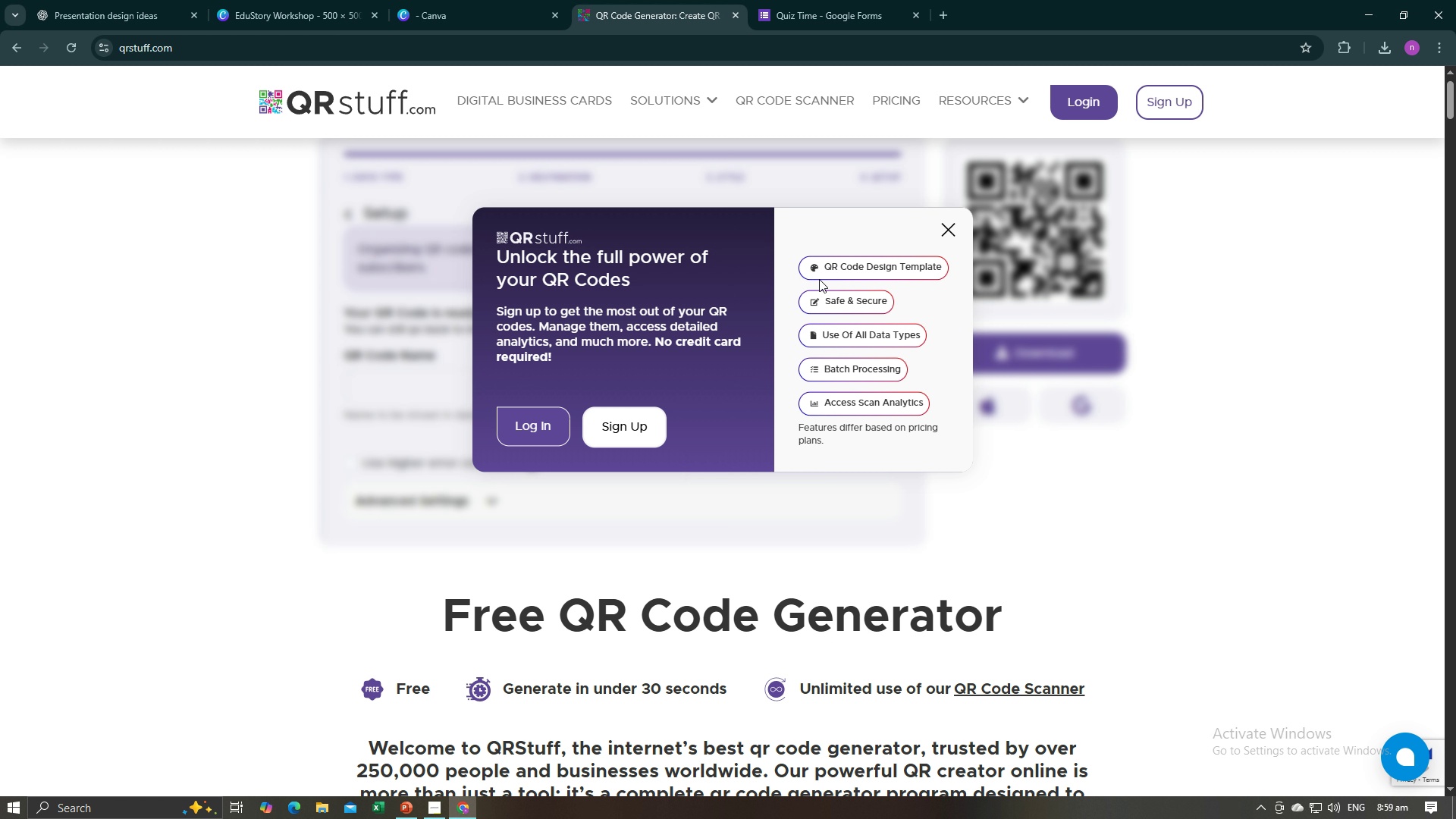 
left_click([493, 4])
 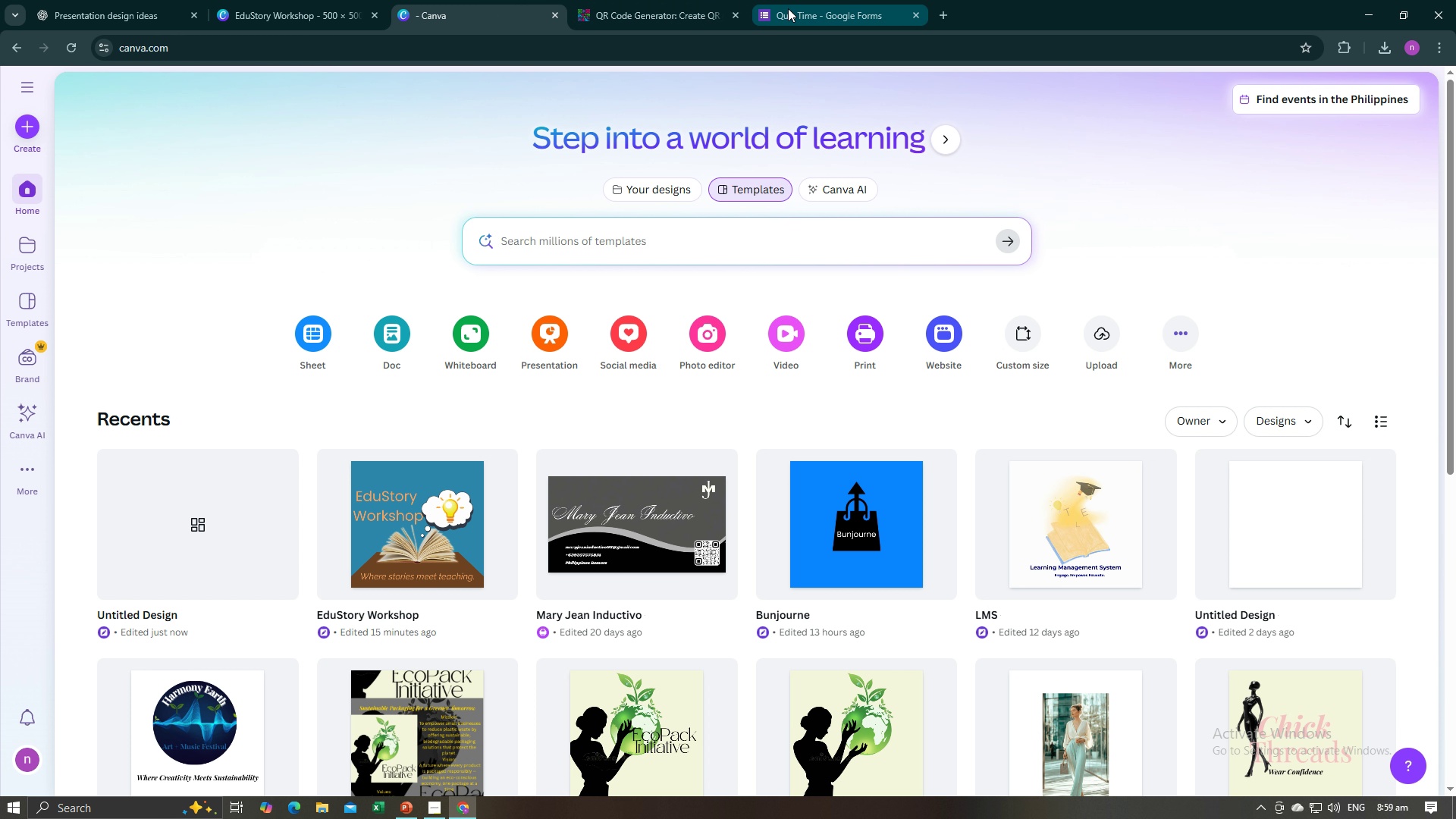 
left_click([788, 9])
 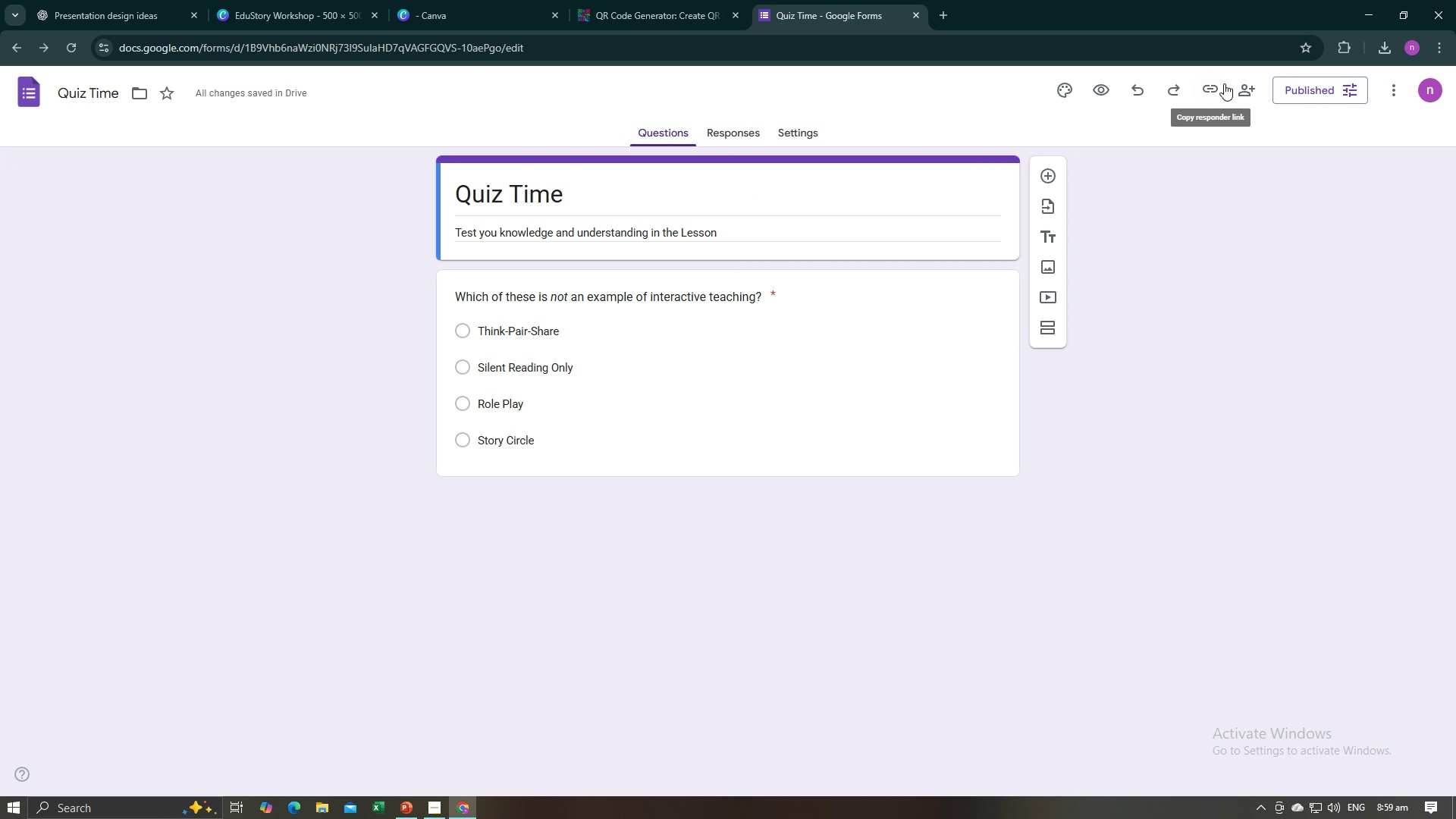 
left_click([1224, 83])
 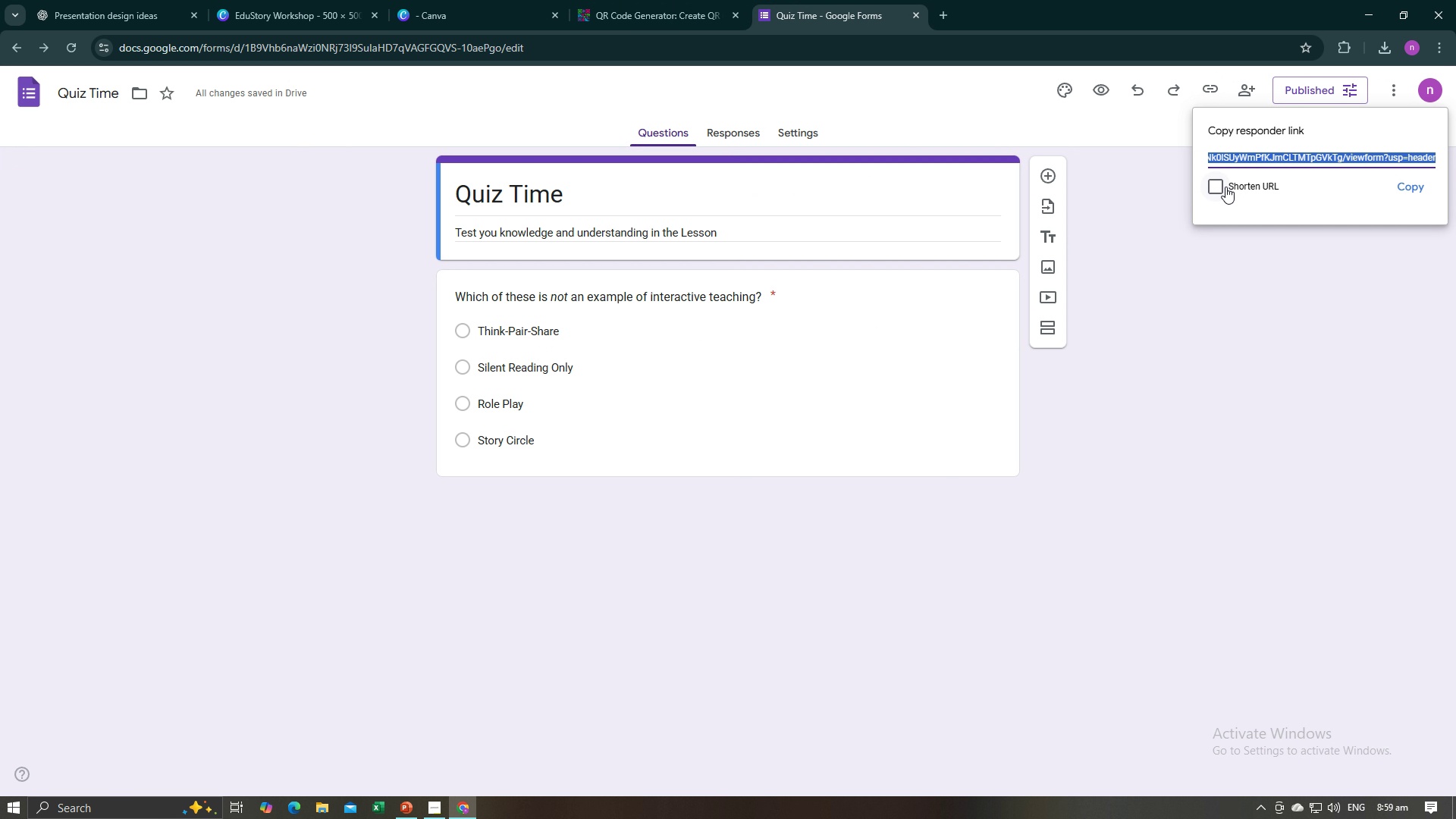 
left_click([1223, 187])
 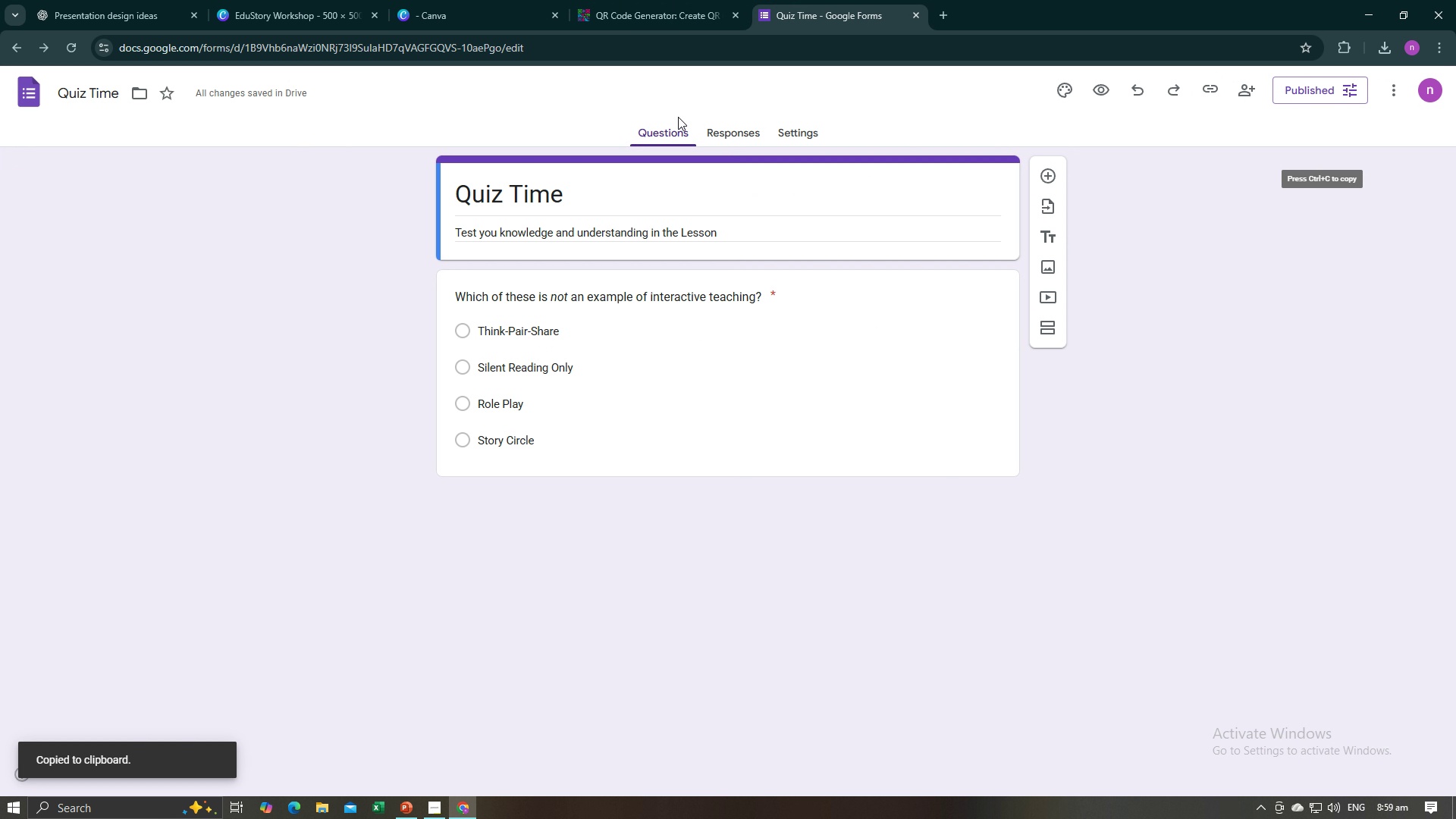 
key(Alt+AltLeft)
 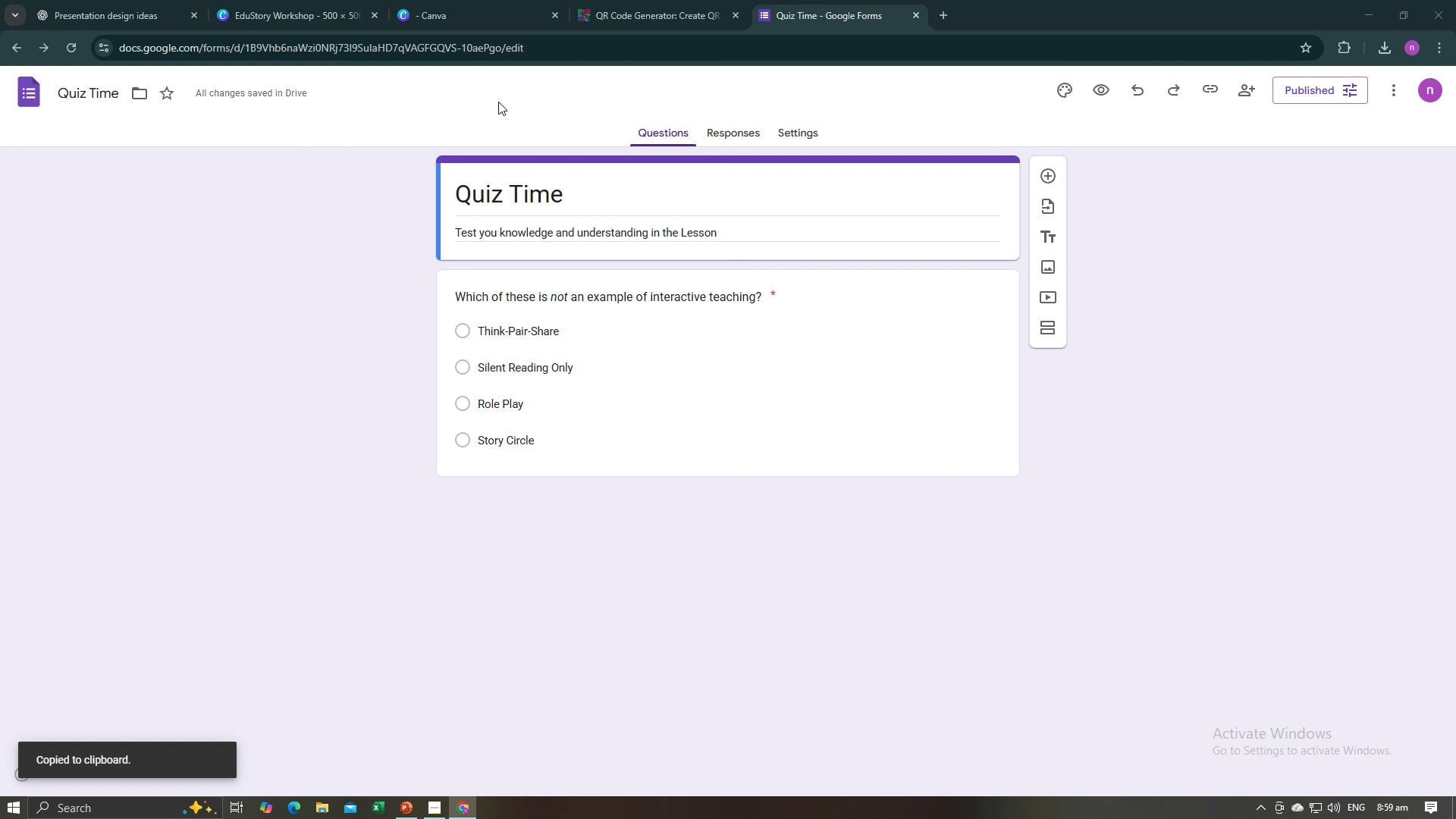 
key(Alt+Tab)